 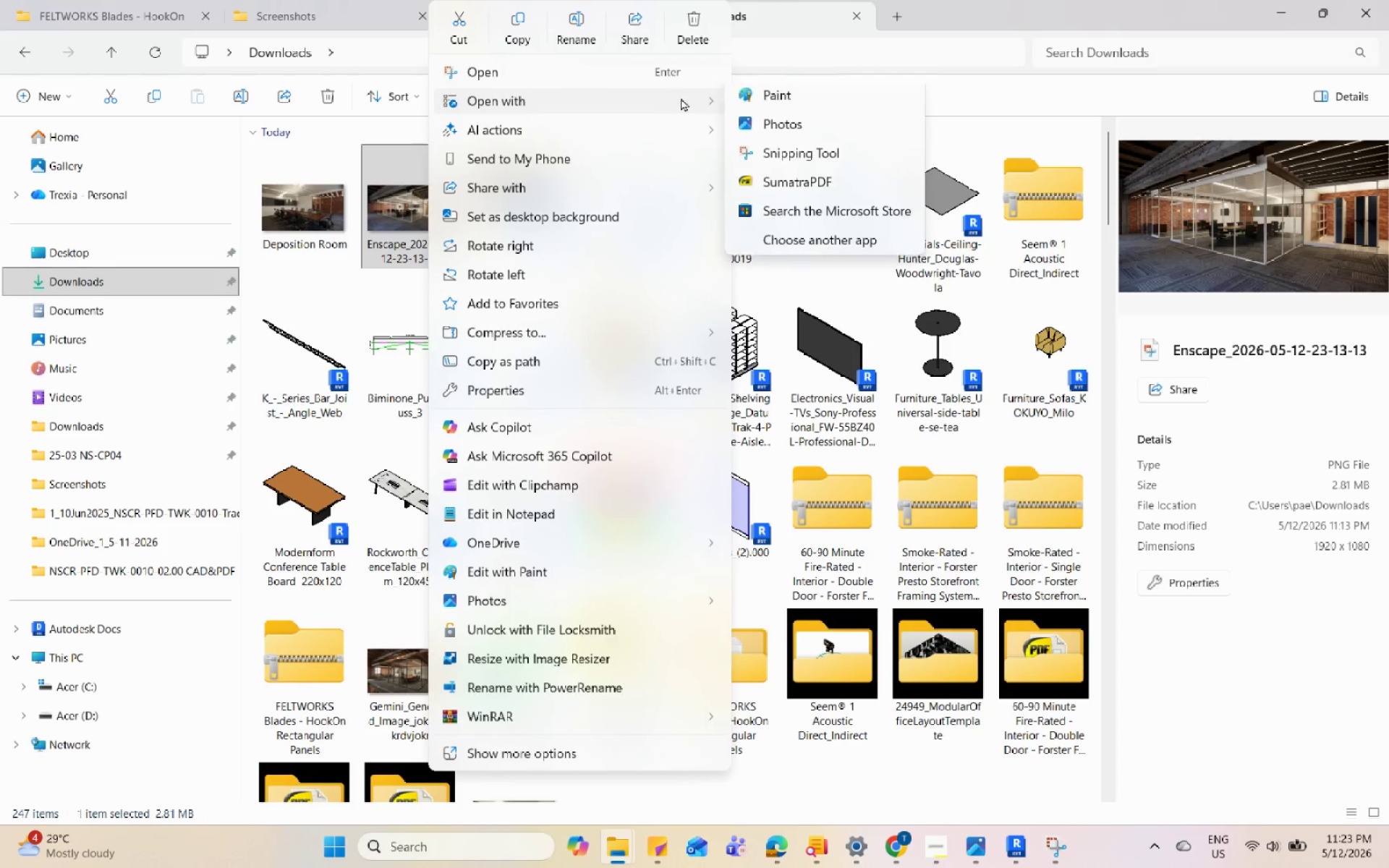 
left_click([804, 126])
 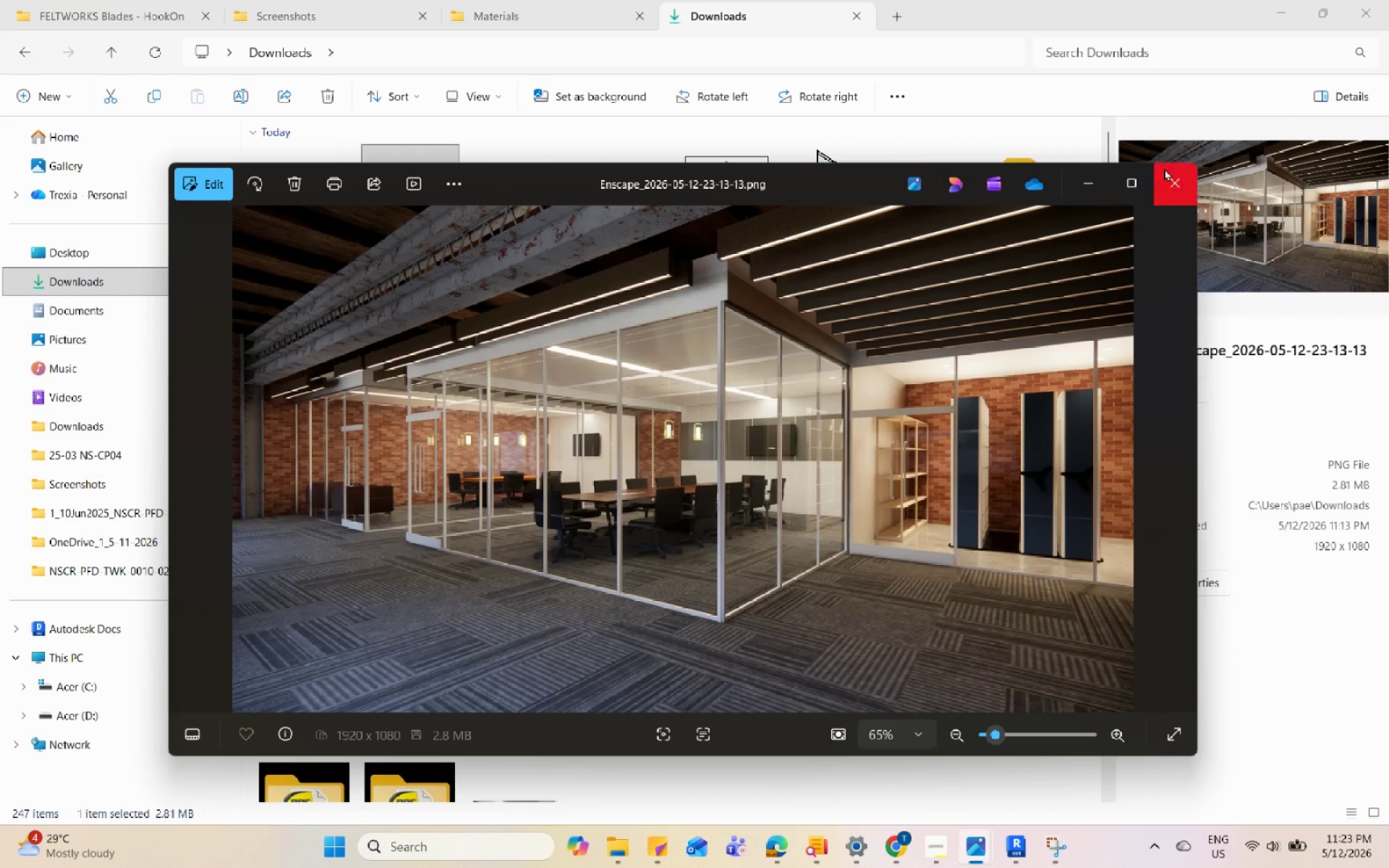 
wait(7.94)
 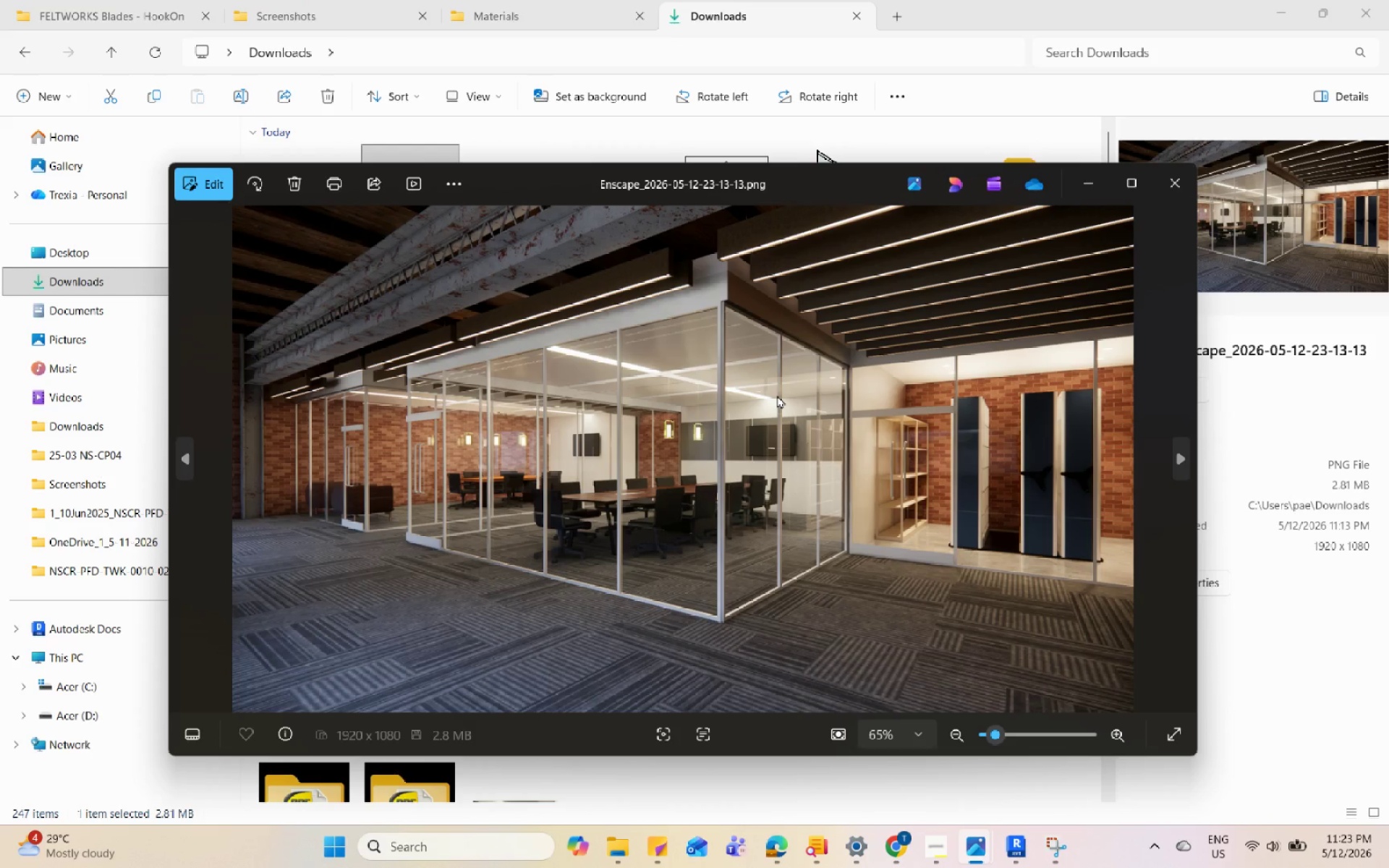 
left_click([1171, 176])
 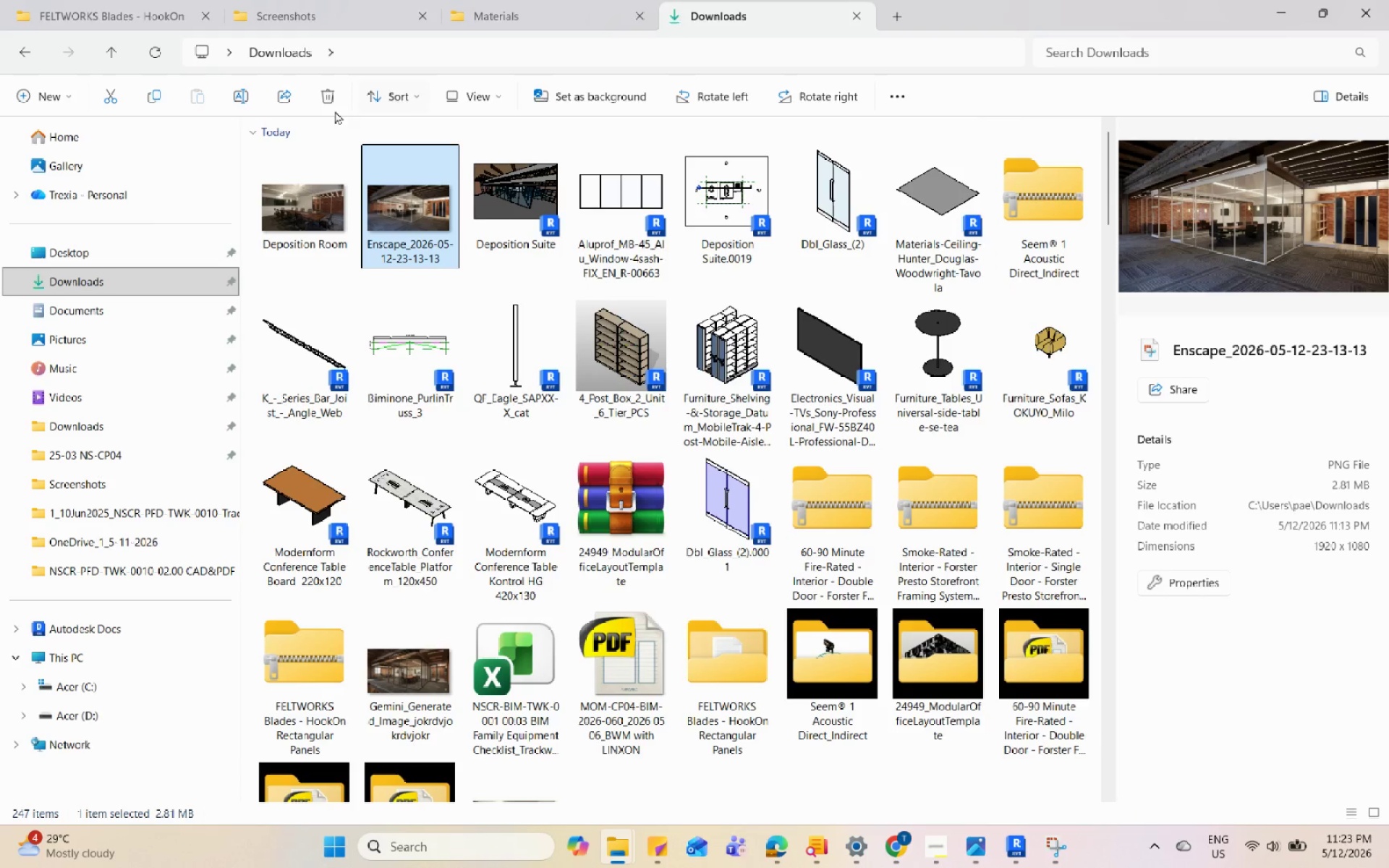 
left_click([231, 95])
 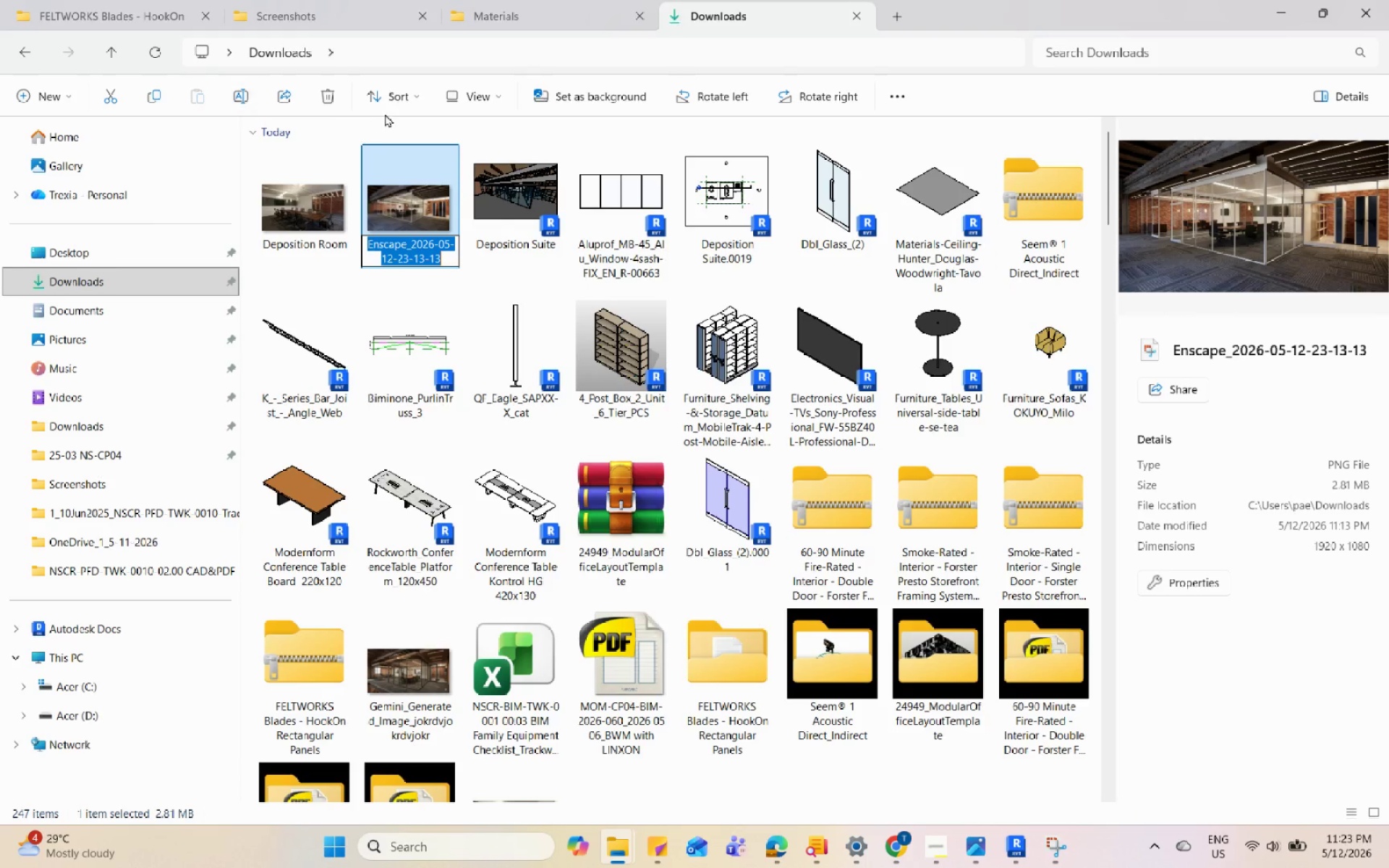 
type(E)
key(Backspace)
type(Wide Angle View)
 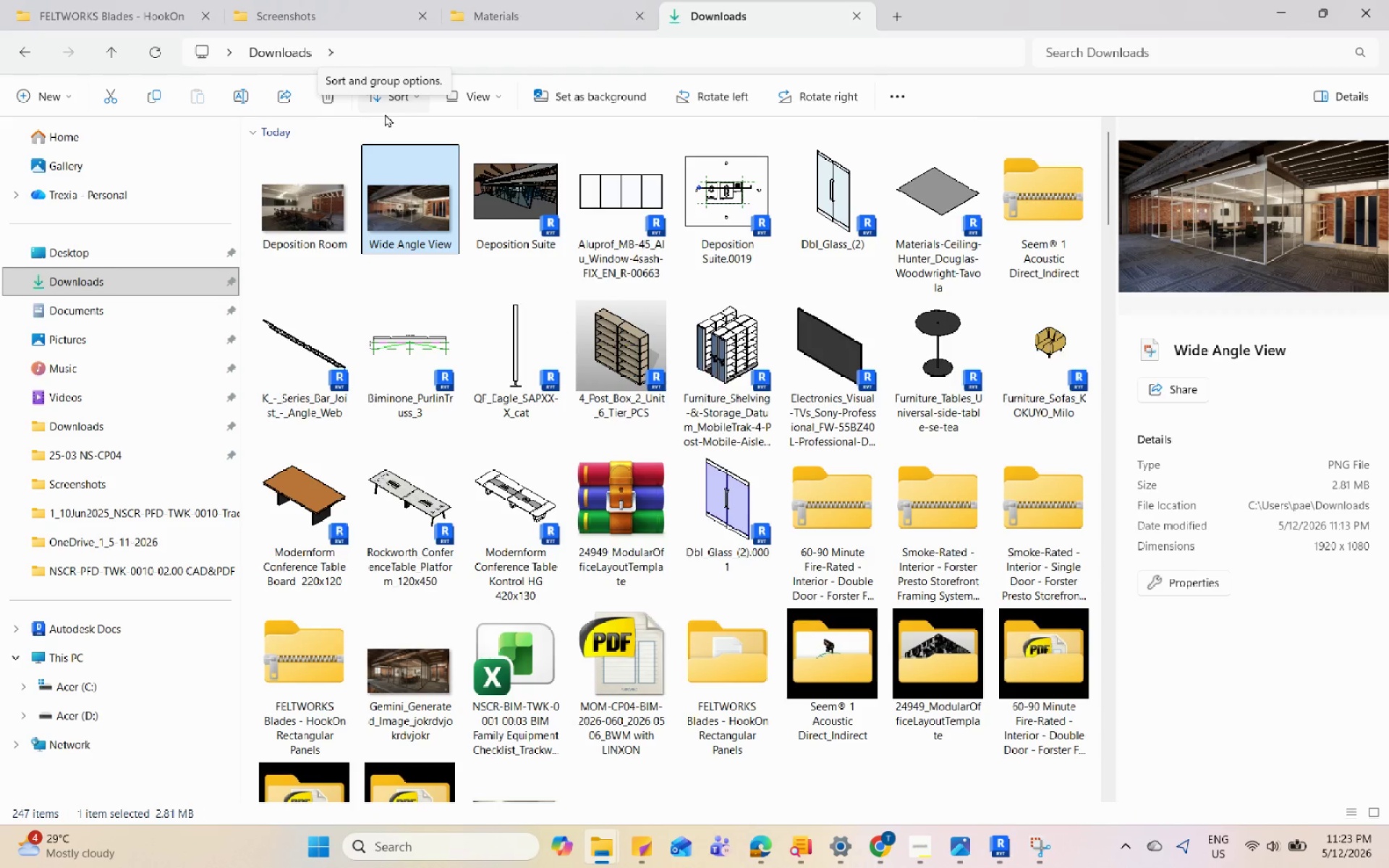 
 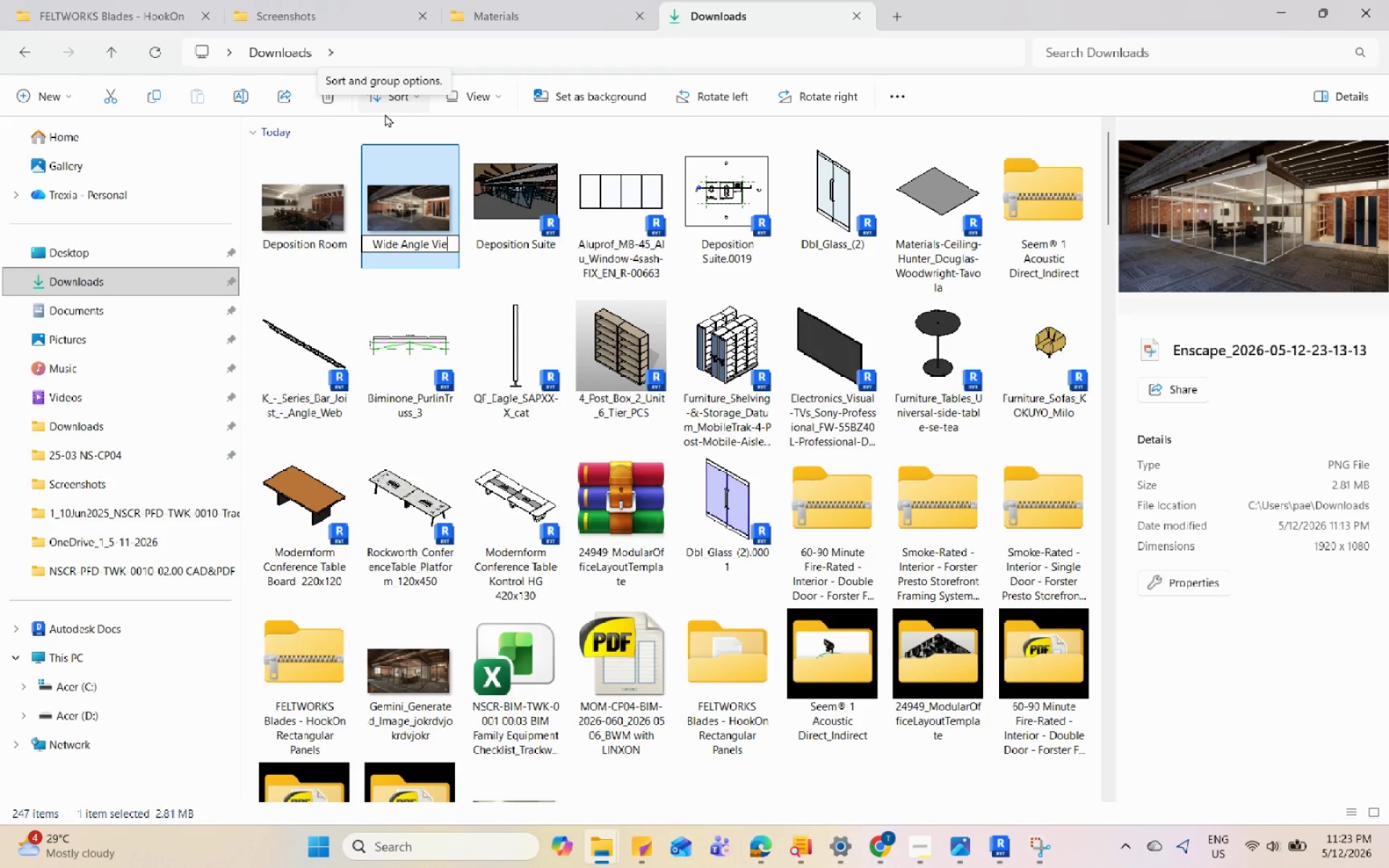 
key(Enter)
 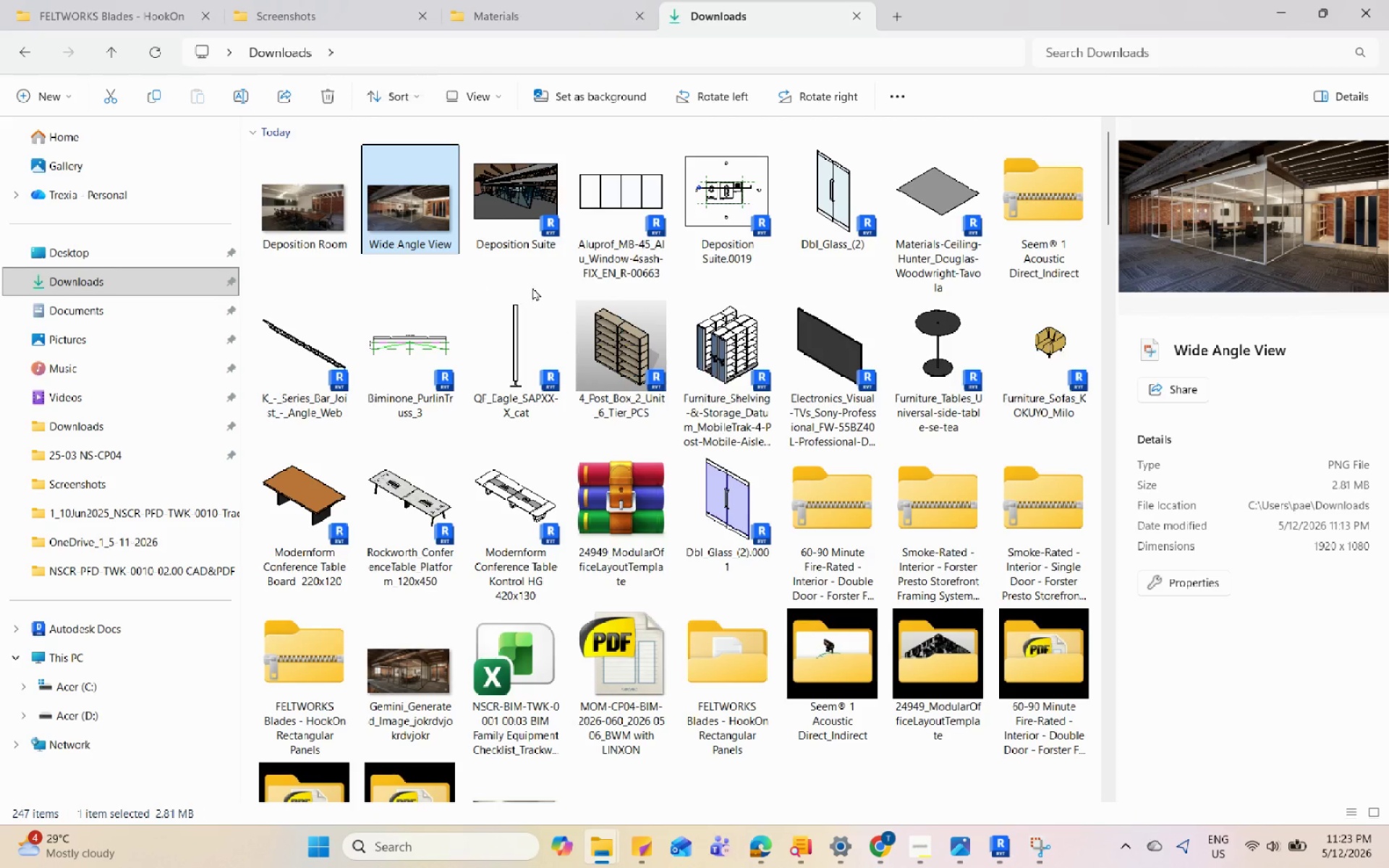 
left_click([529, 231])
 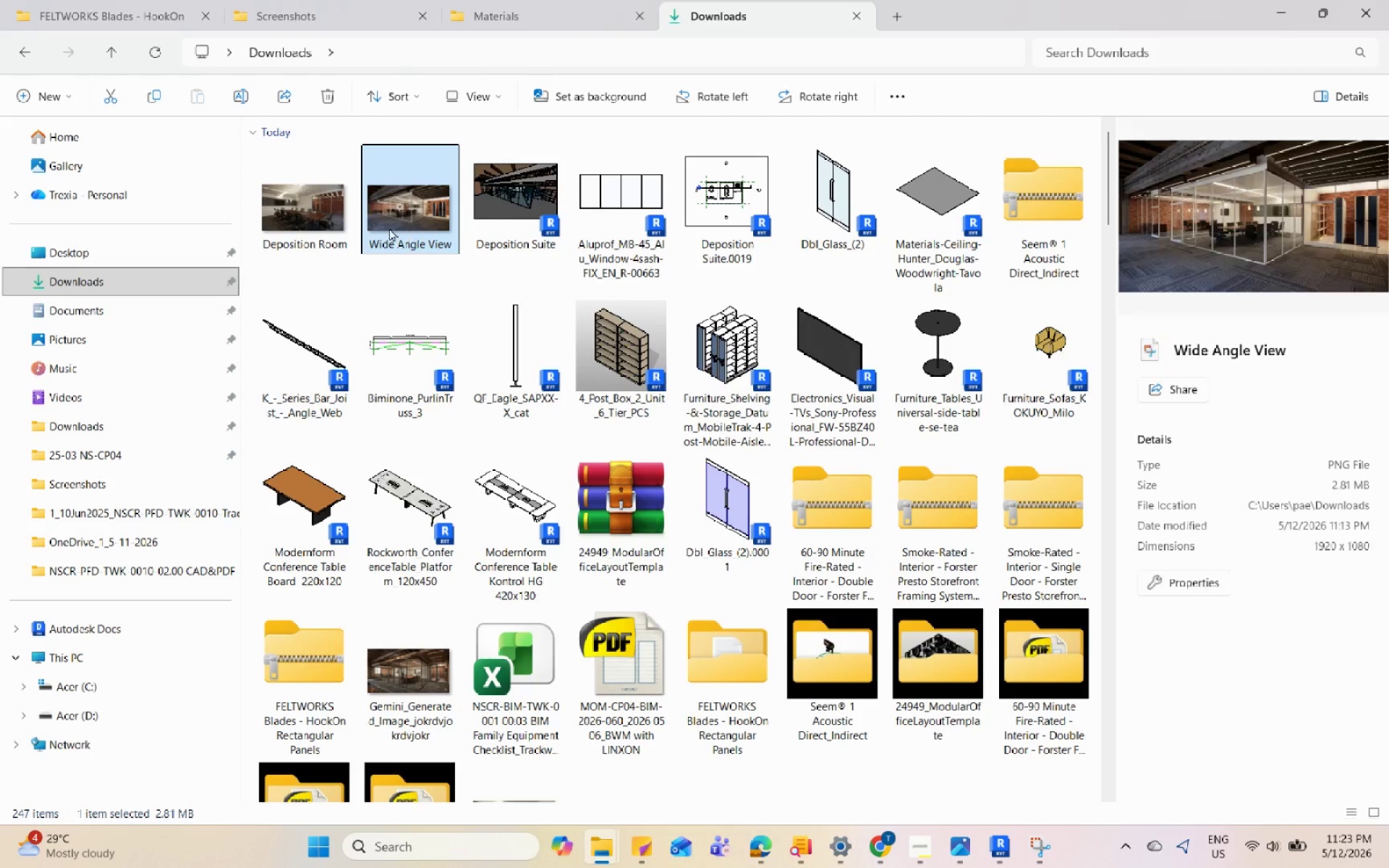 
double_click([302, 210])
 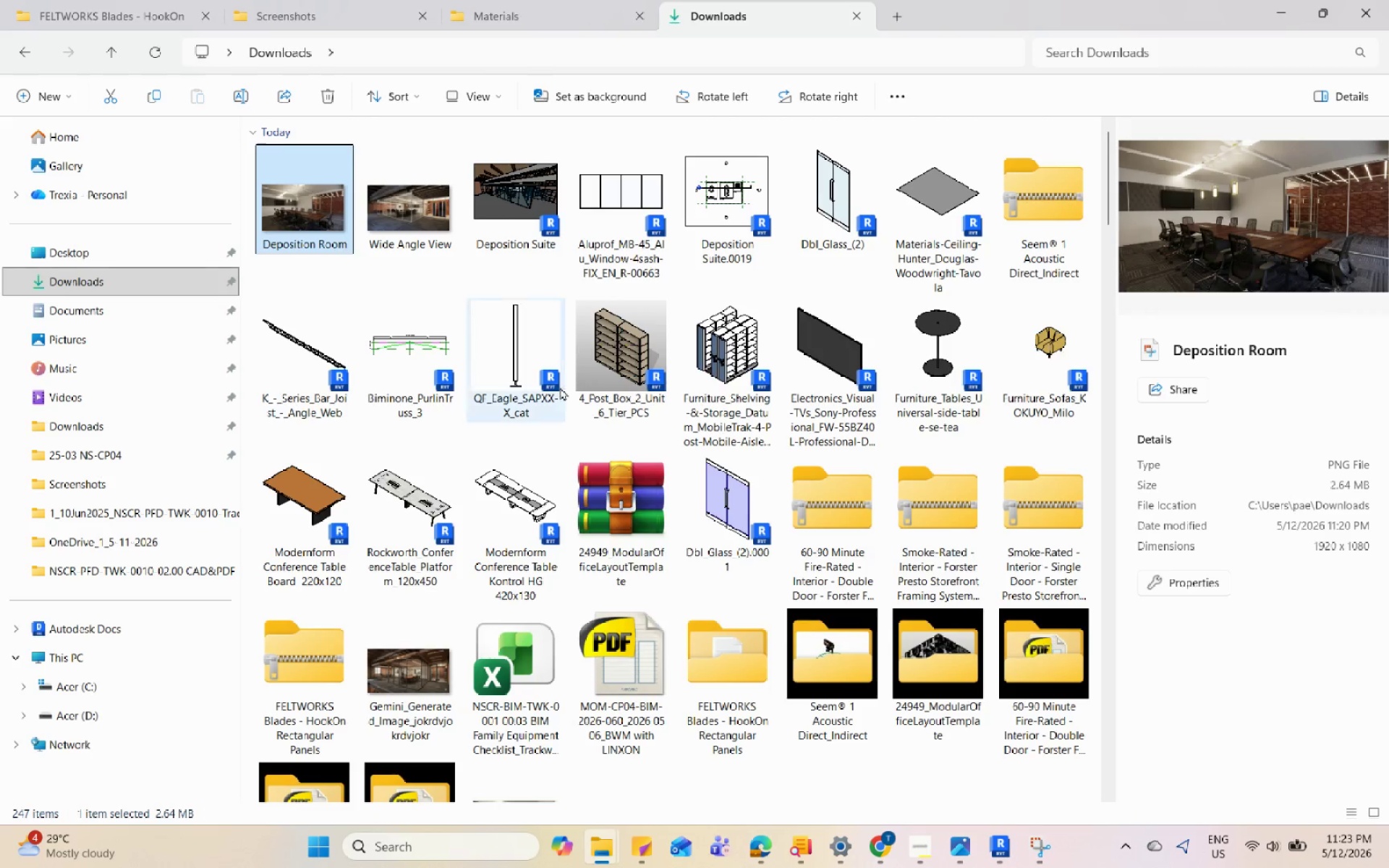 
scroll: coordinate [681, 471], scroll_direction: down, amount: 1.0
 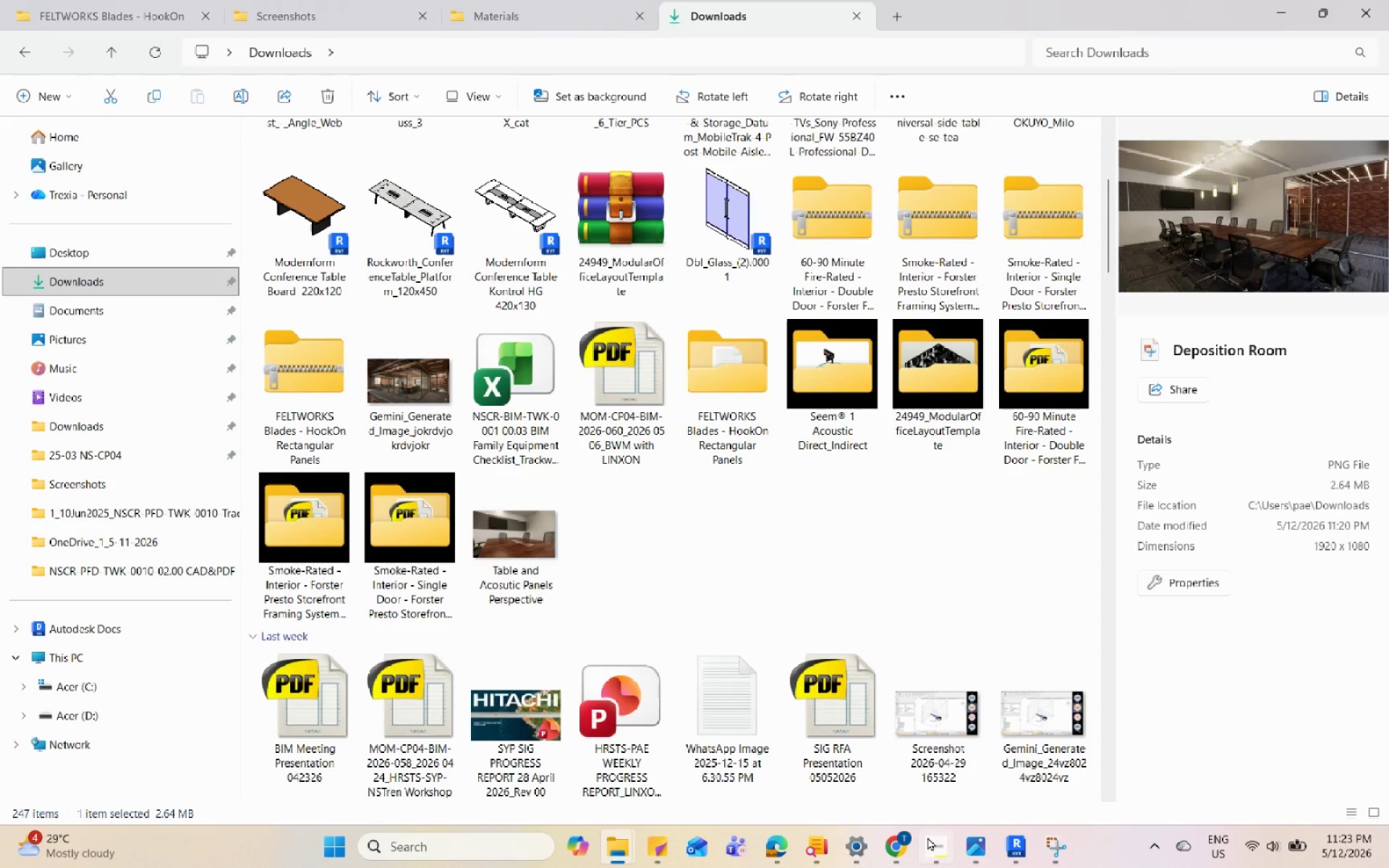 
left_click([1053, 855])
 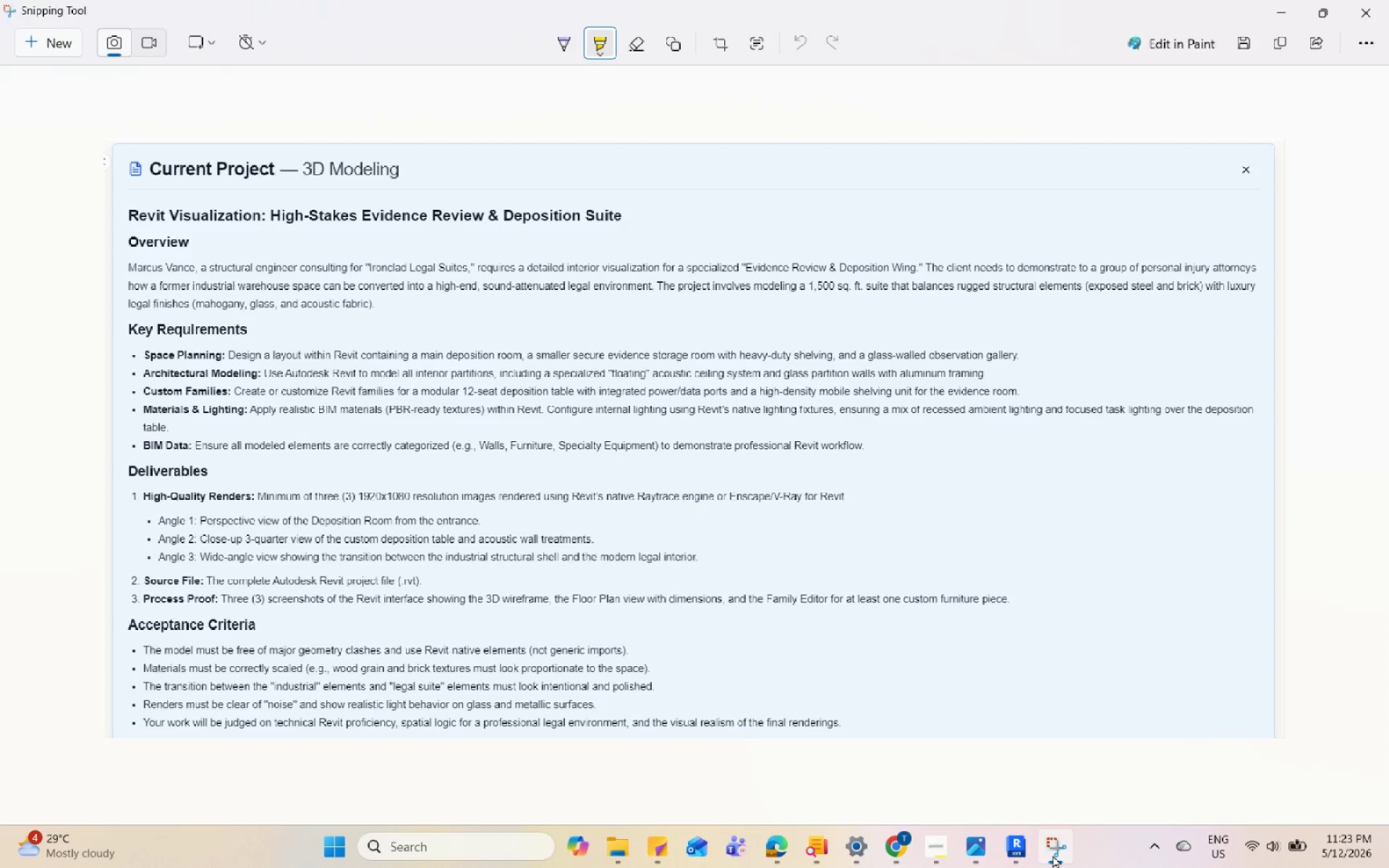 
left_click([1053, 855])
 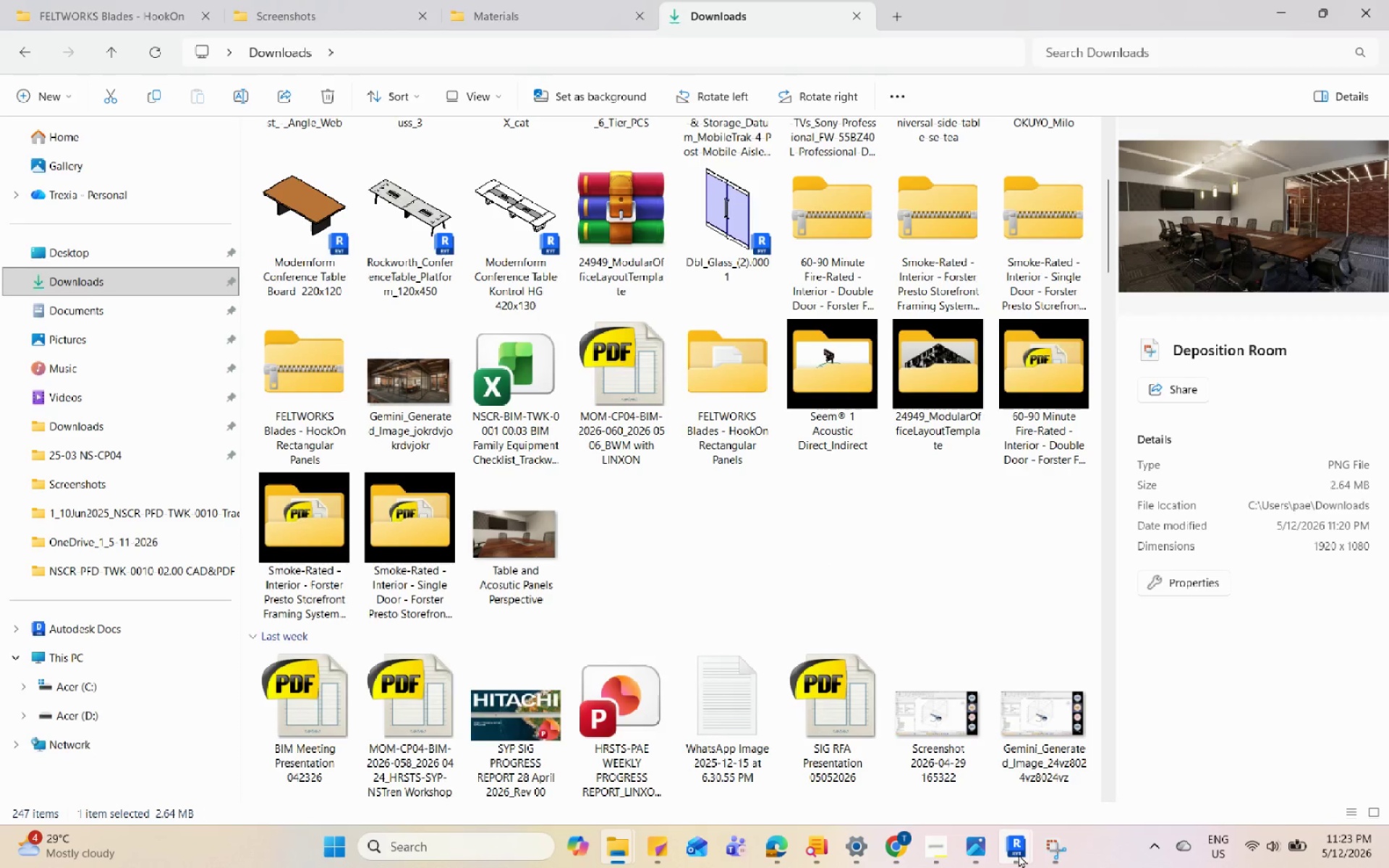 
left_click([1019, 854])
 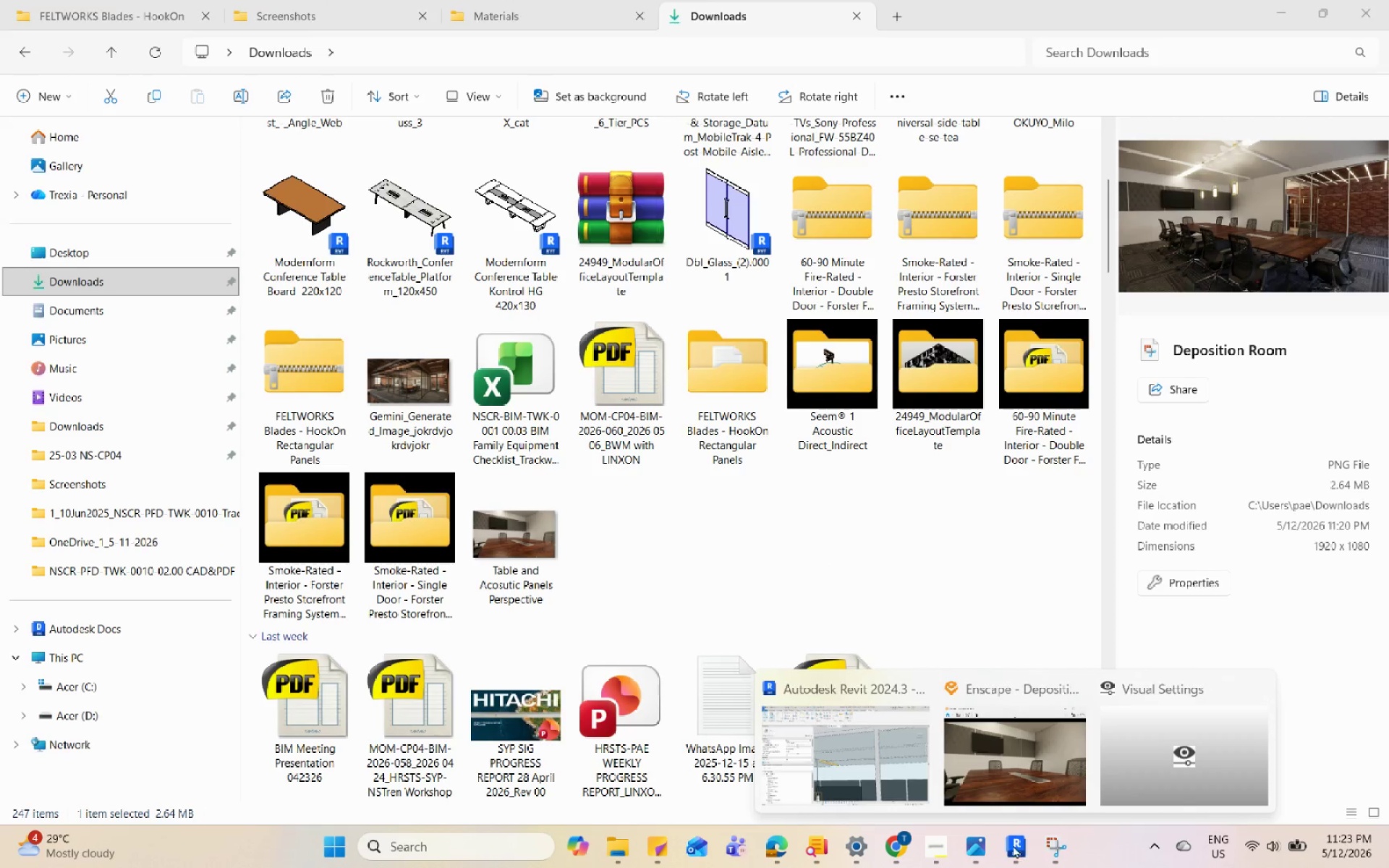 
left_click([995, 753])
 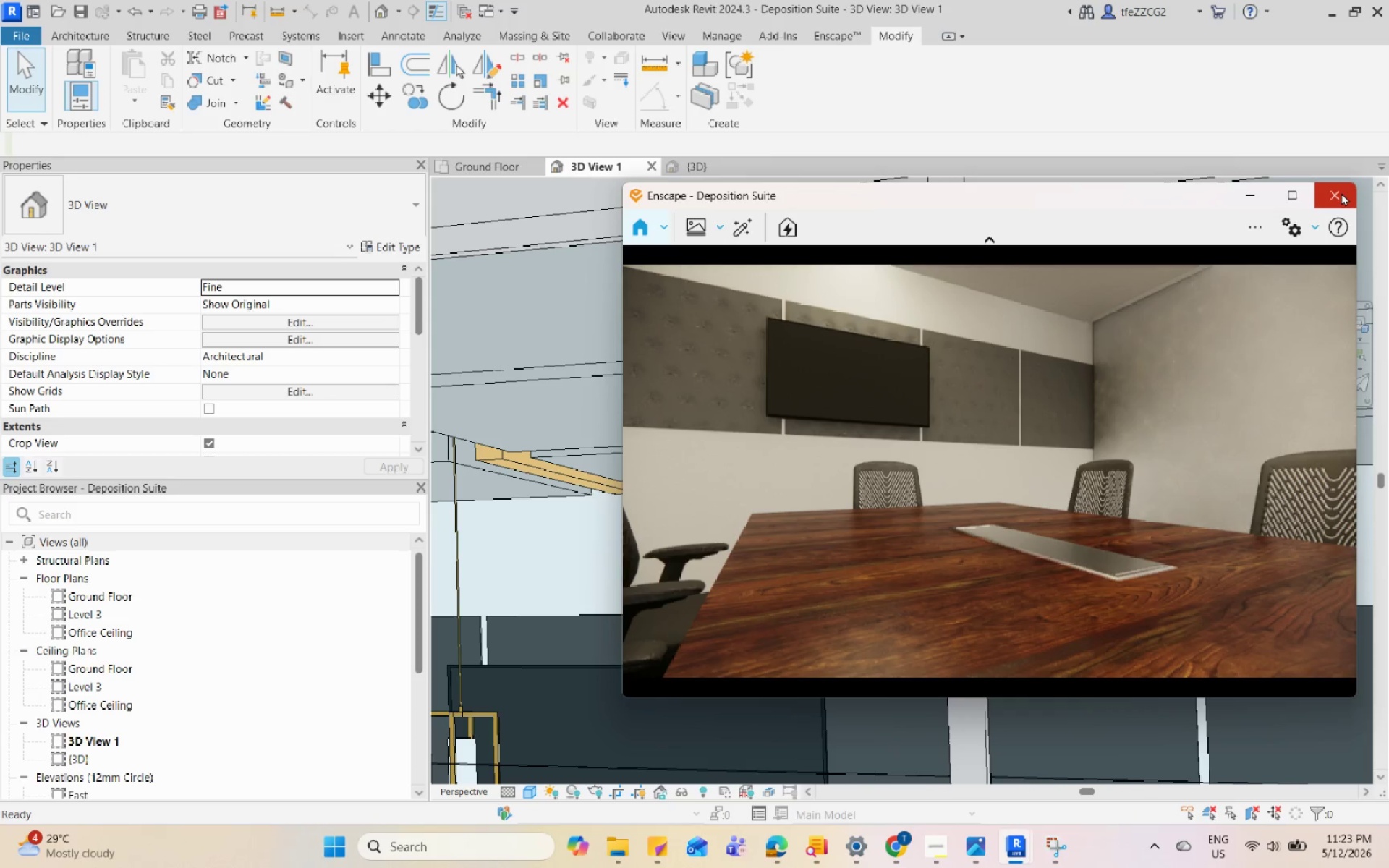 
left_click([1341, 192])
 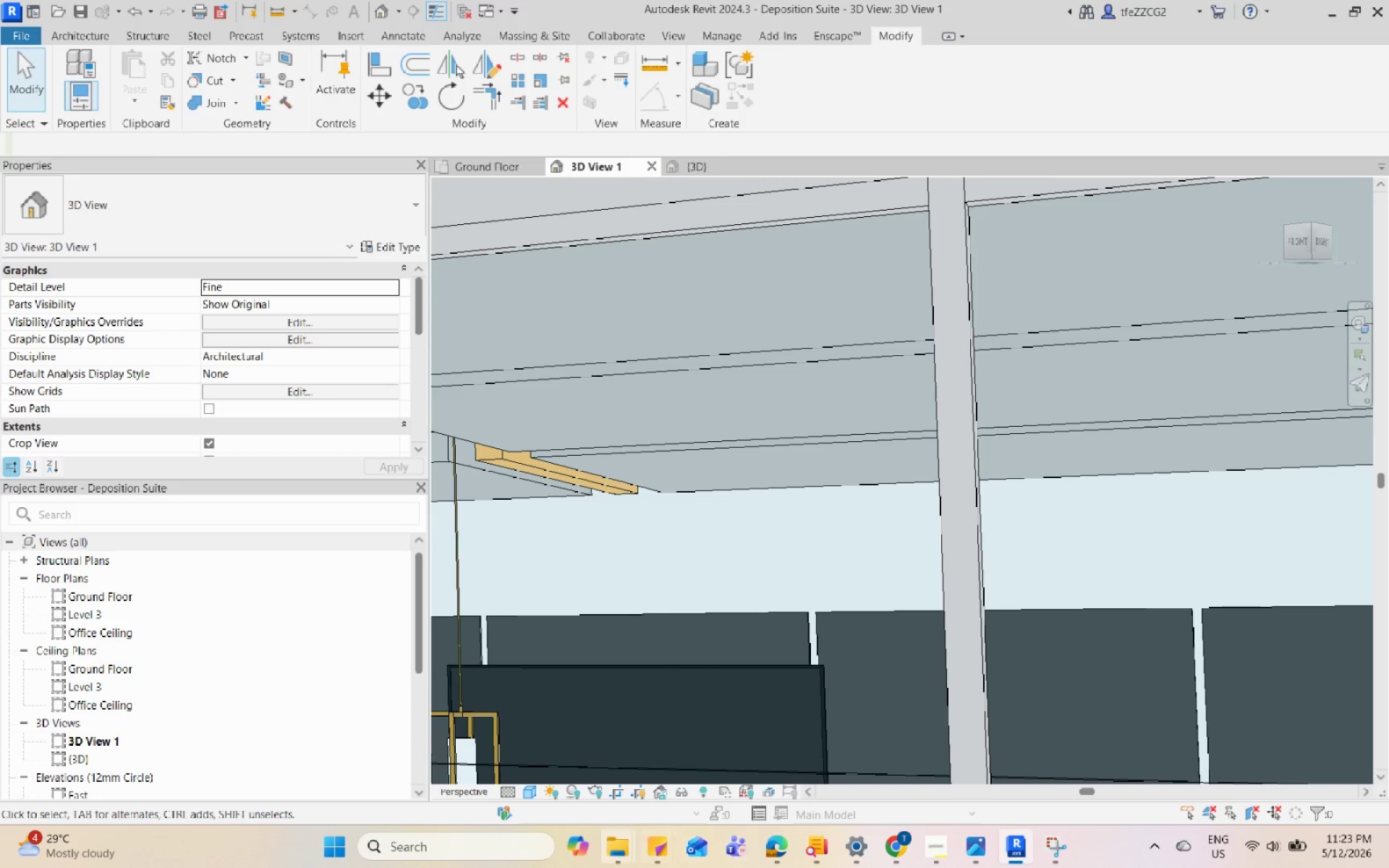 
left_click([620, 852])
 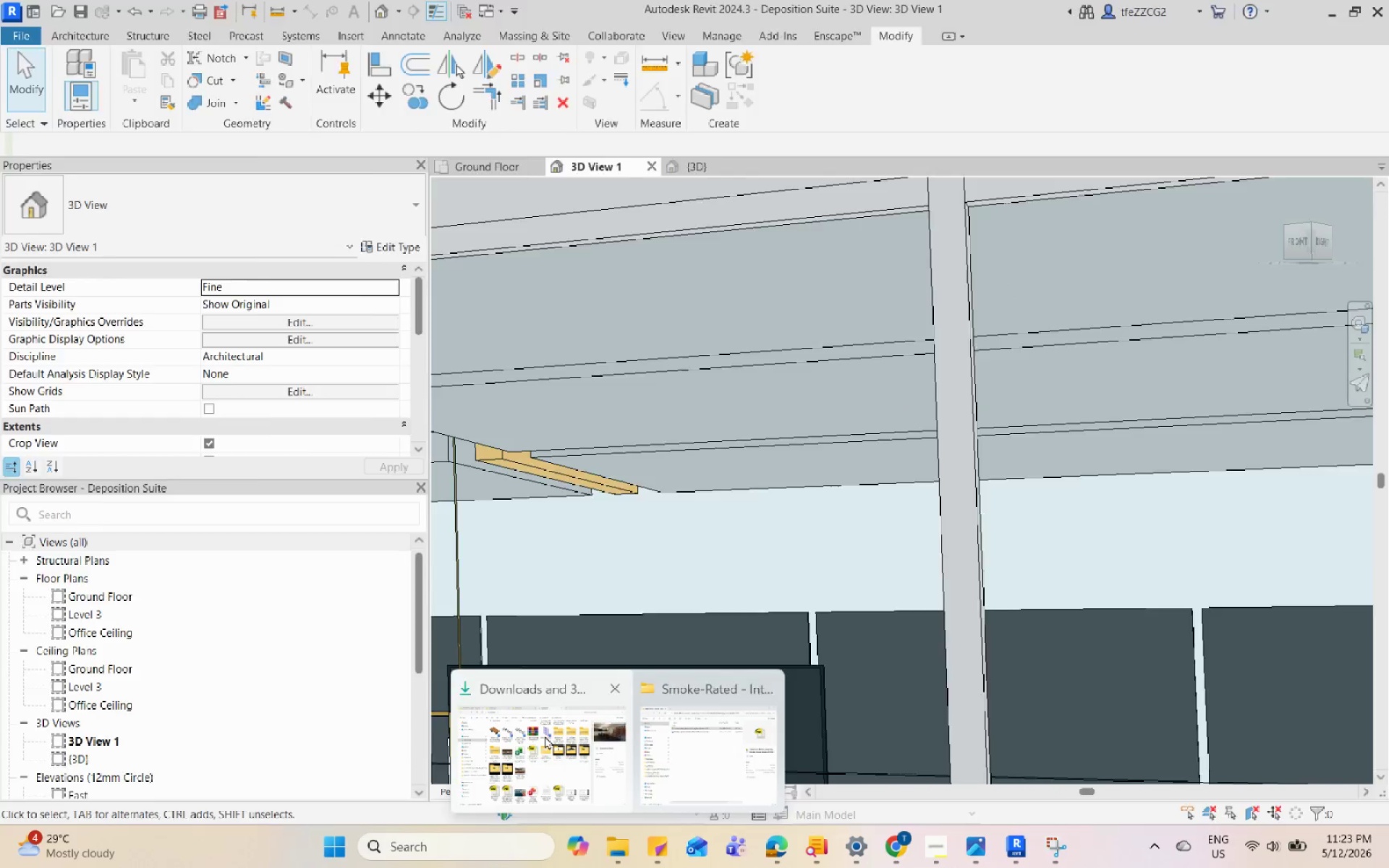 
left_click([496, 732])
 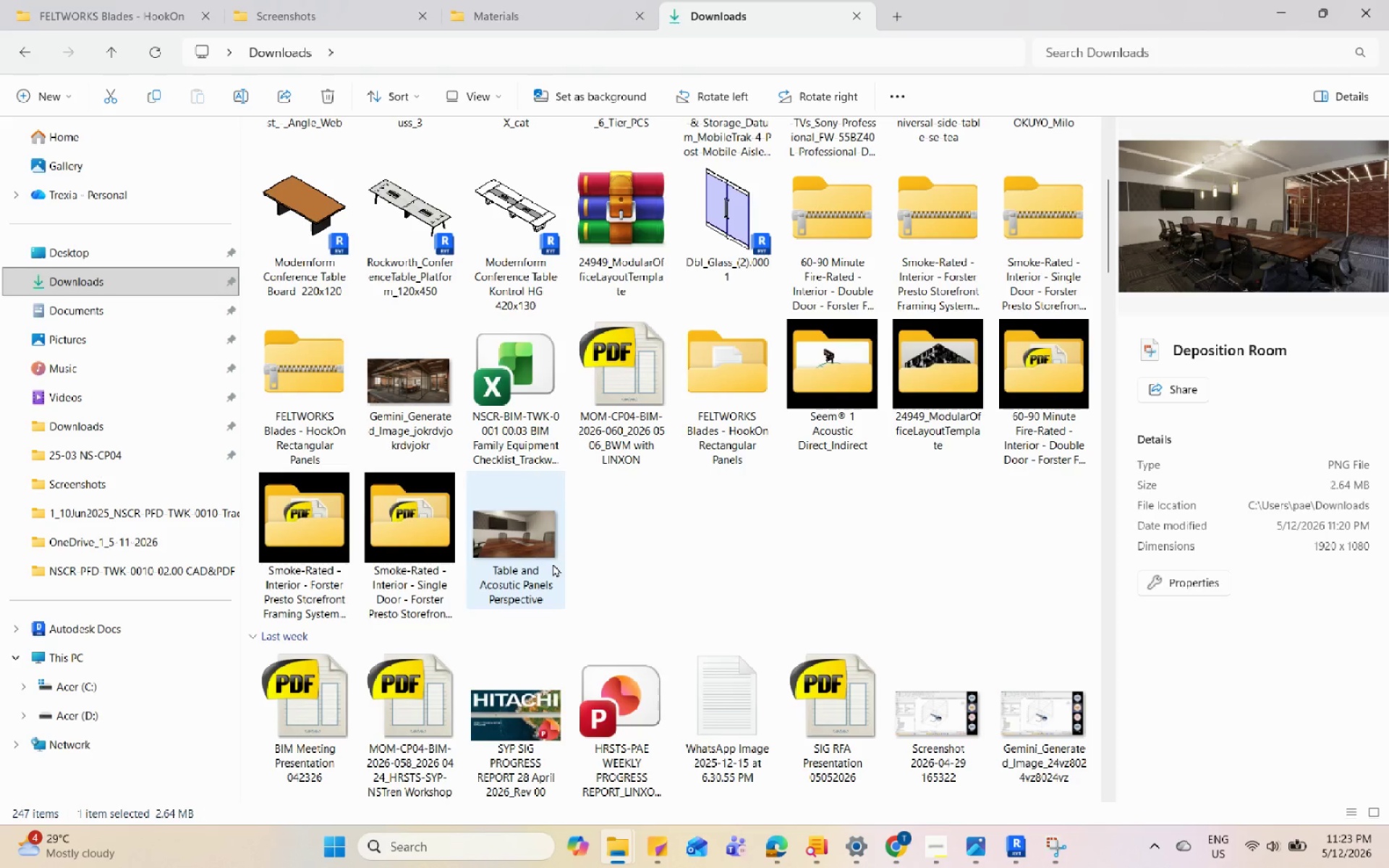 
double_click([550, 562])
 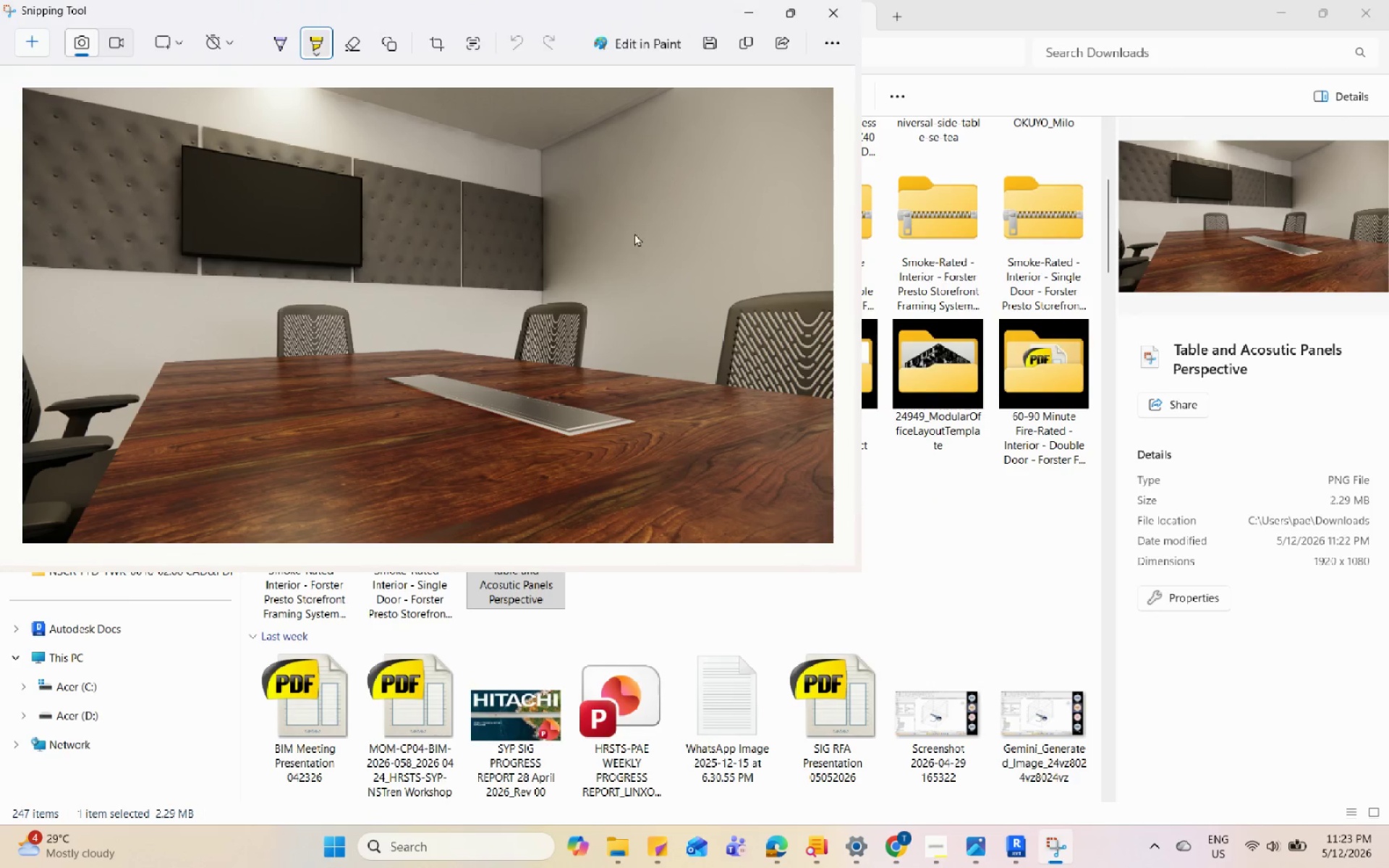 
wait(10.28)
 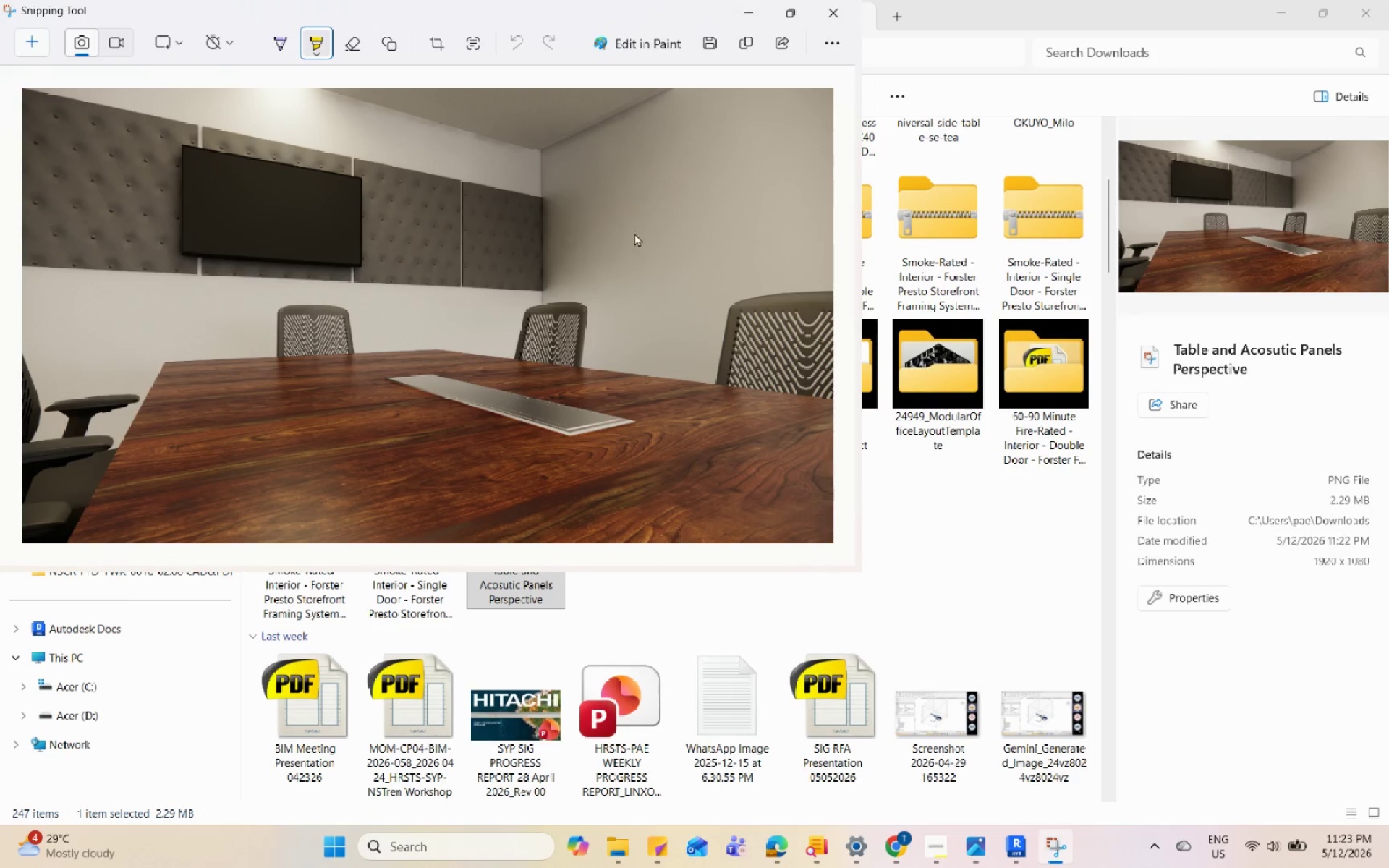 
left_click([837, 18])
 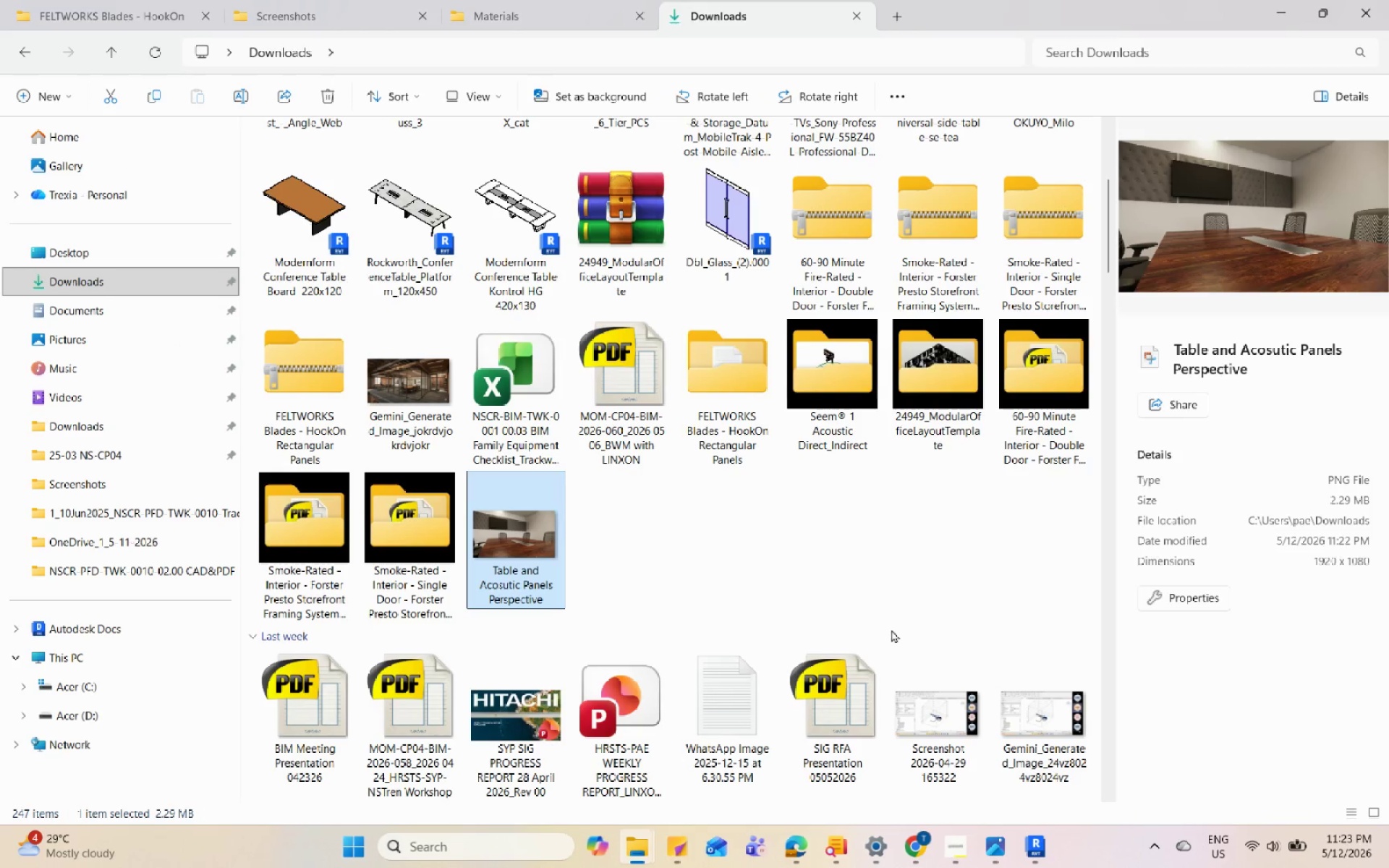 
left_click([959, 867])